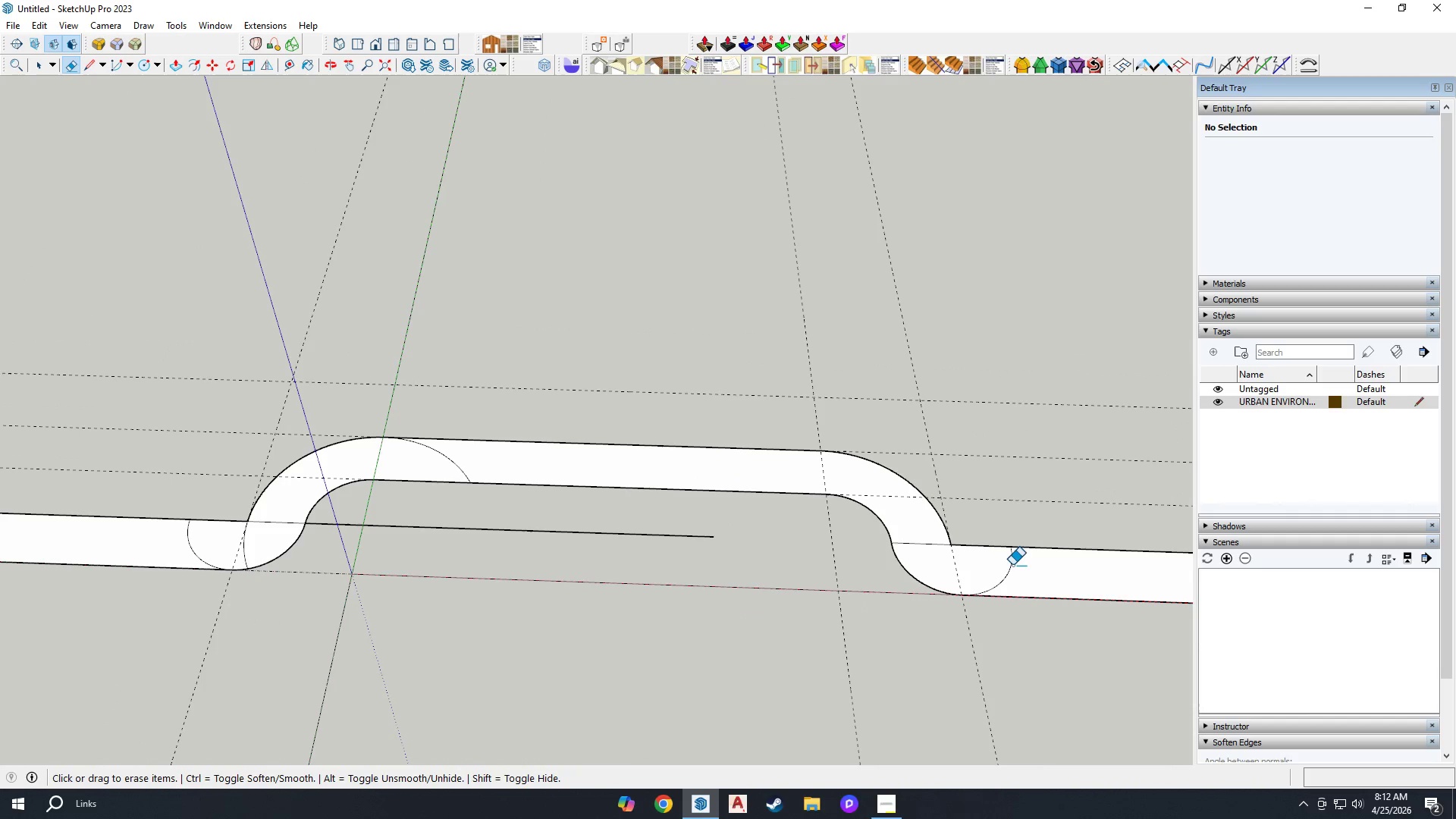 
left_click_drag(start_coordinate=[1019, 569], to_coordinate=[1006, 569])
 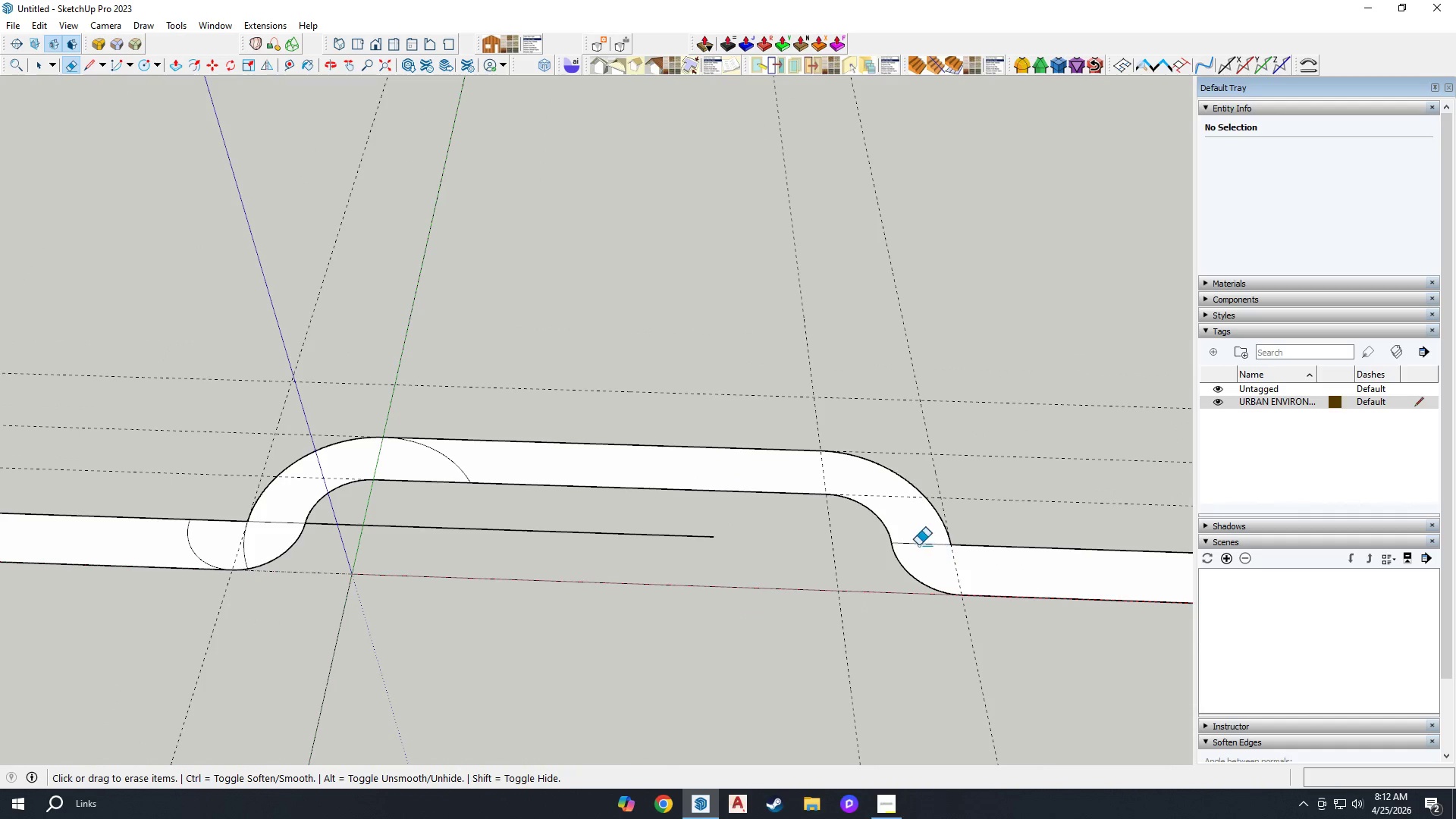 
left_click_drag(start_coordinate=[918, 545], to_coordinate=[915, 541])
 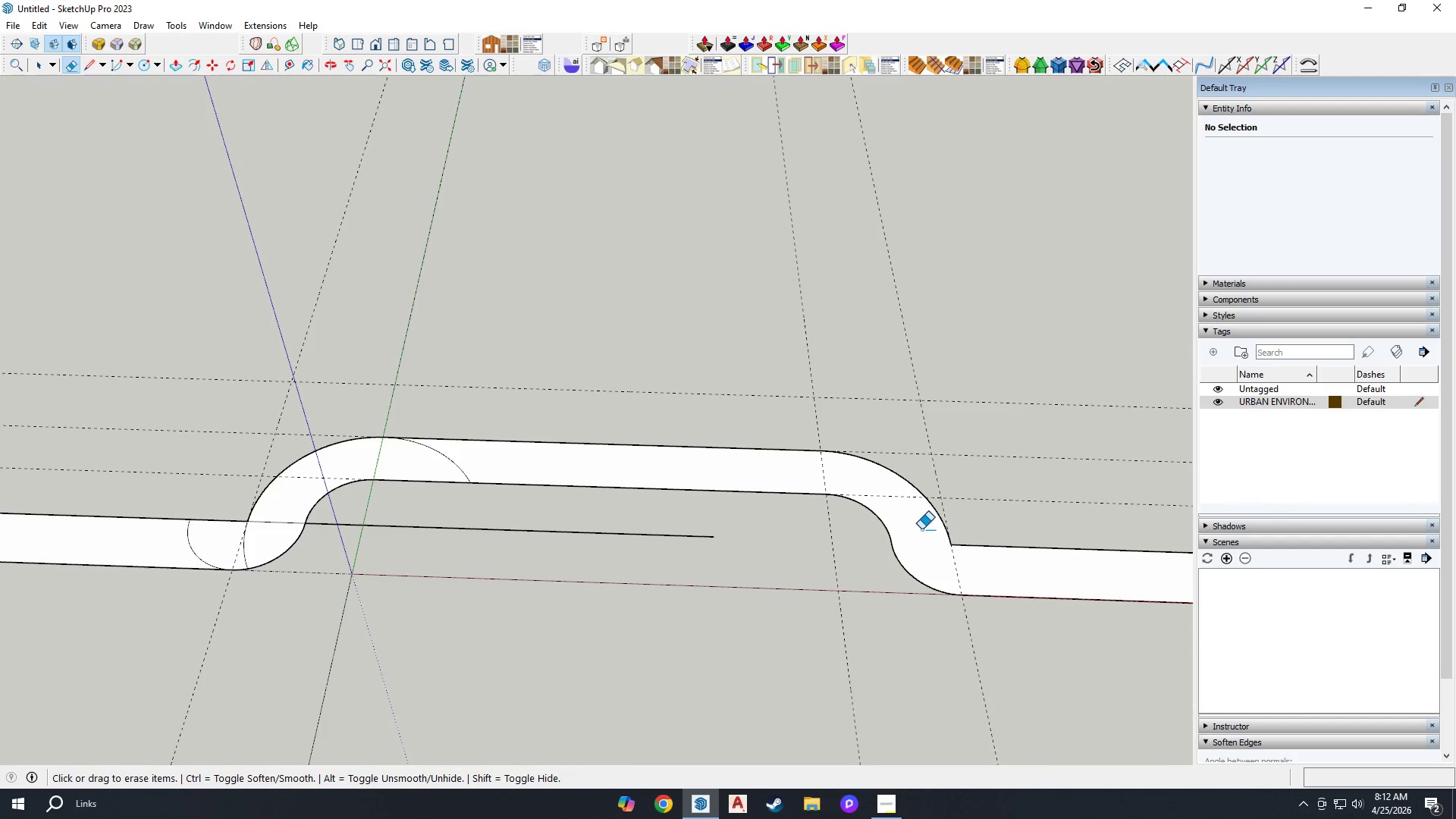 
left_click_drag(start_coordinate=[676, 530], to_coordinate=[657, 538])
 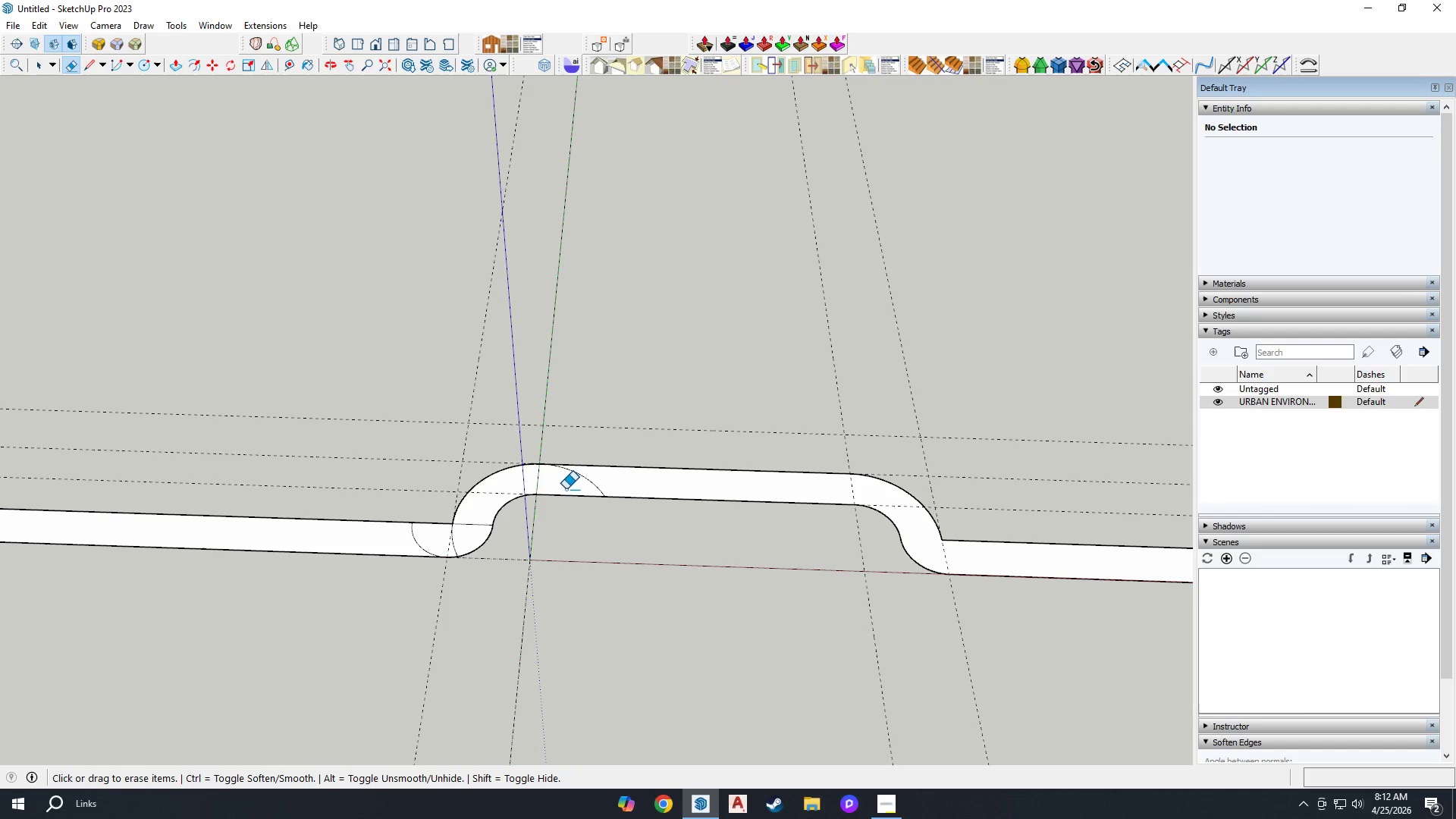 
scroll: coordinate [921, 529], scroll_direction: down, amount: 4.0
 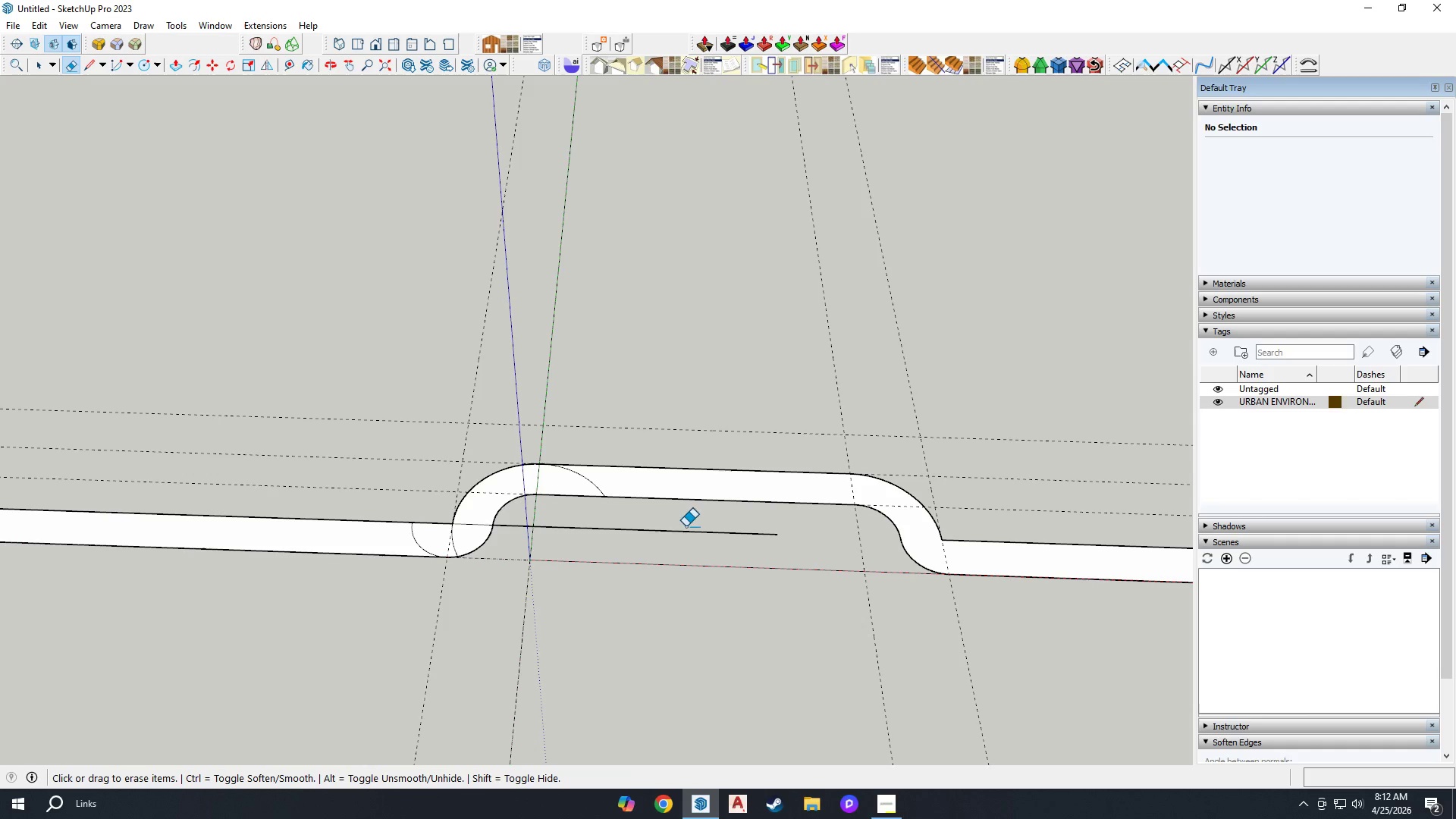 
left_click_drag(start_coordinate=[576, 489], to_coordinate=[590, 482])
 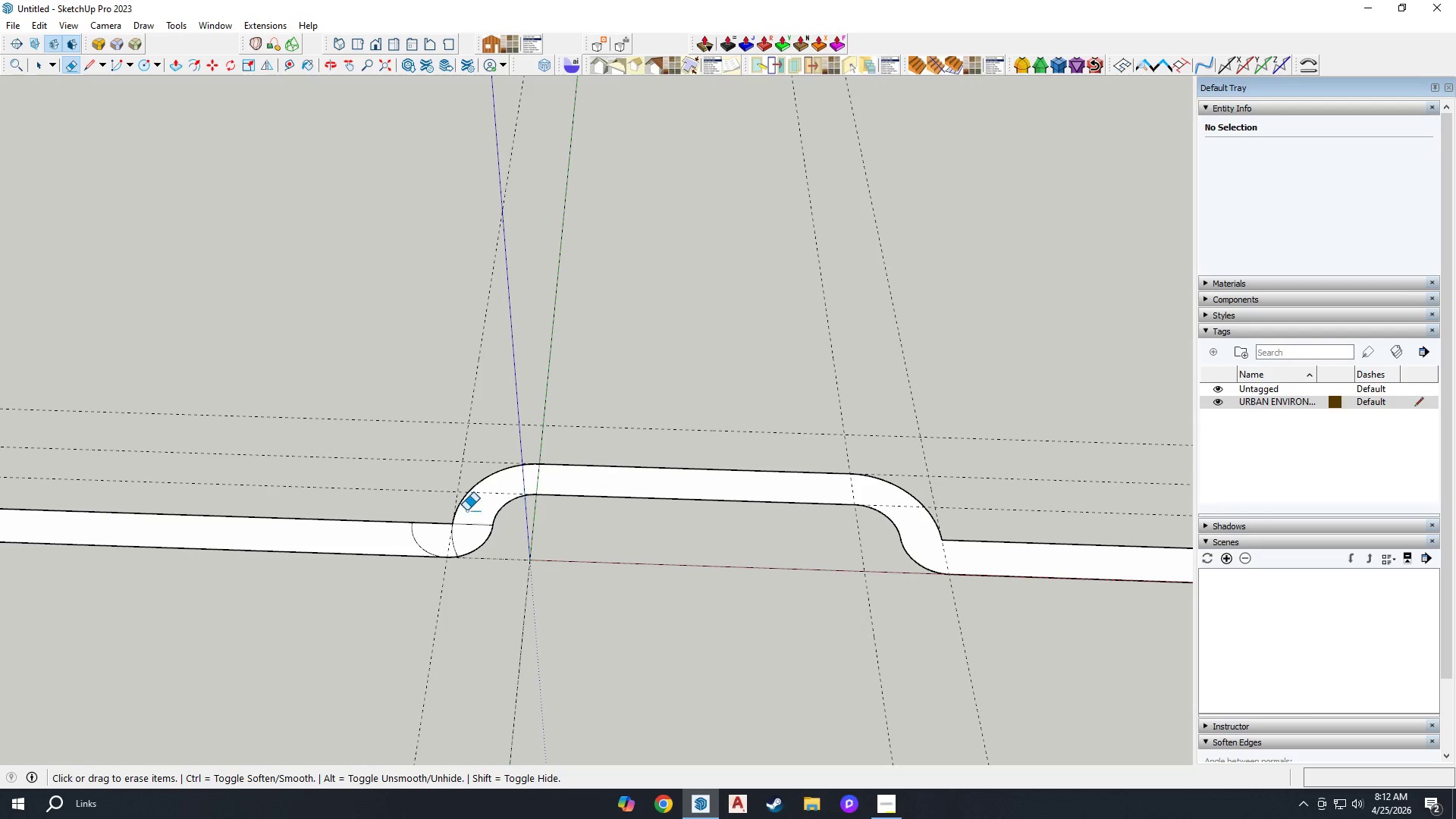 
left_click_drag(start_coordinate=[473, 537], to_coordinate=[482, 520])
 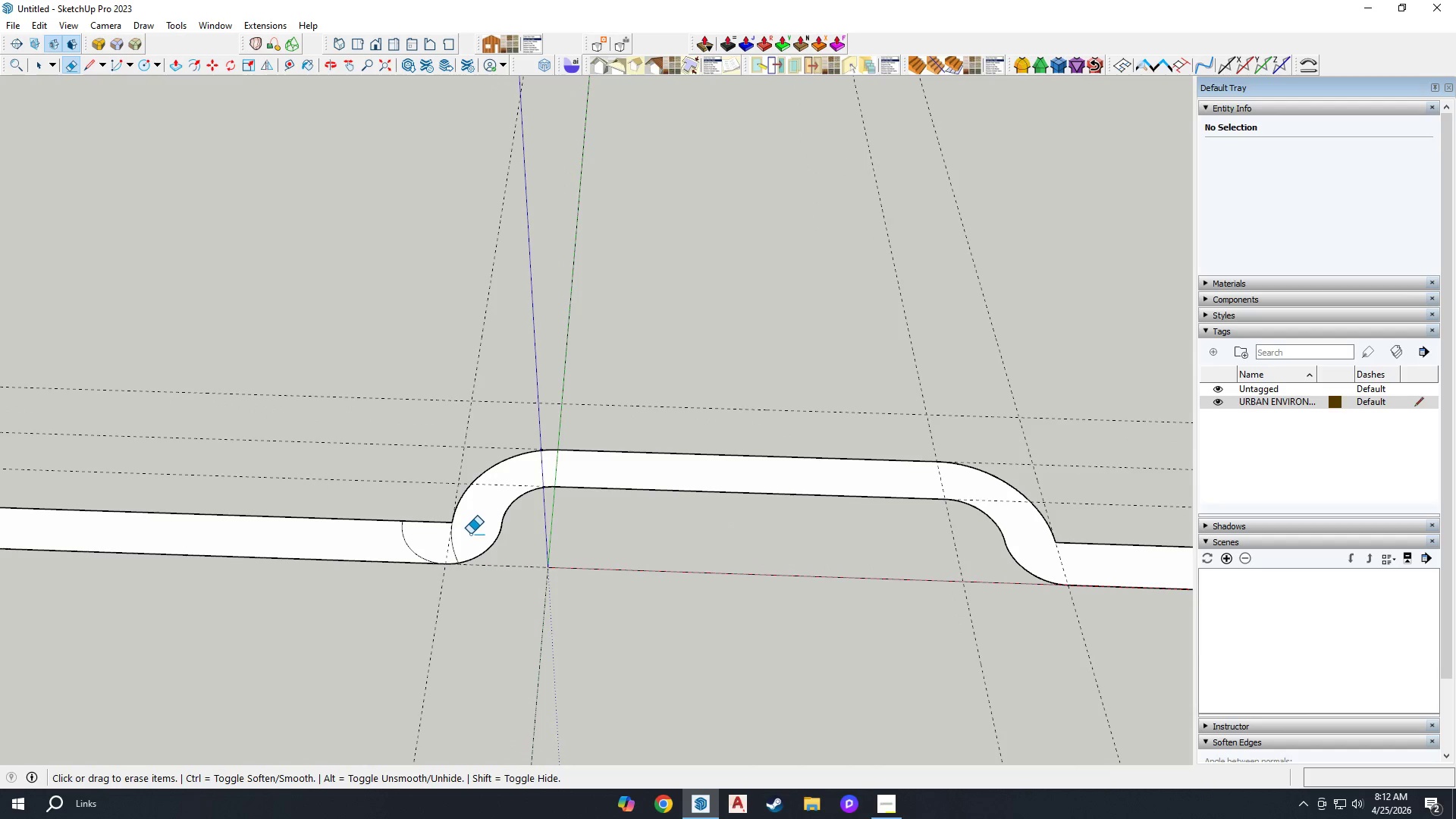 
scroll: coordinate [447, 532], scroll_direction: up, amount: 2.0
 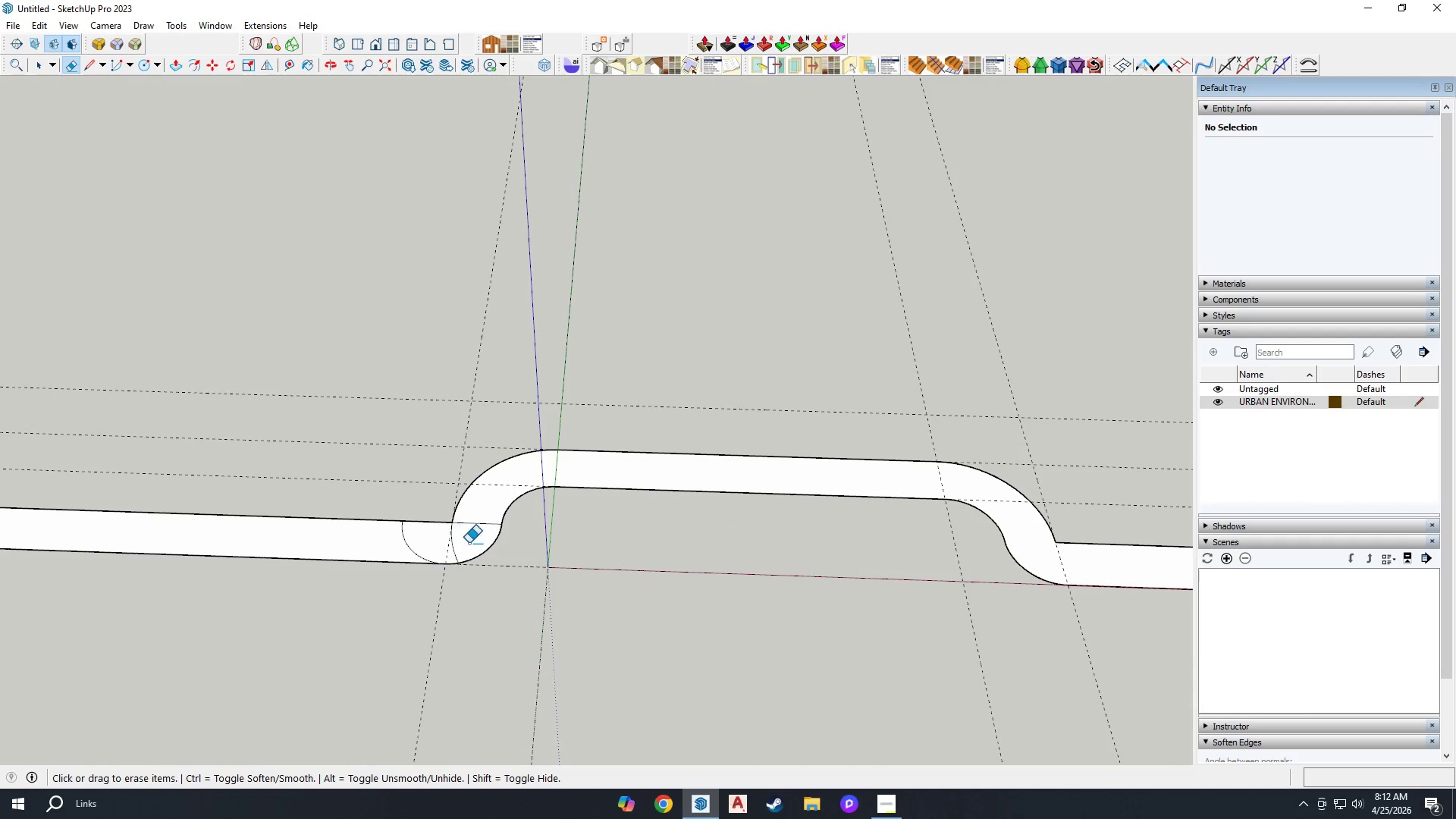 
left_click_drag(start_coordinate=[468, 539], to_coordinate=[462, 541])
 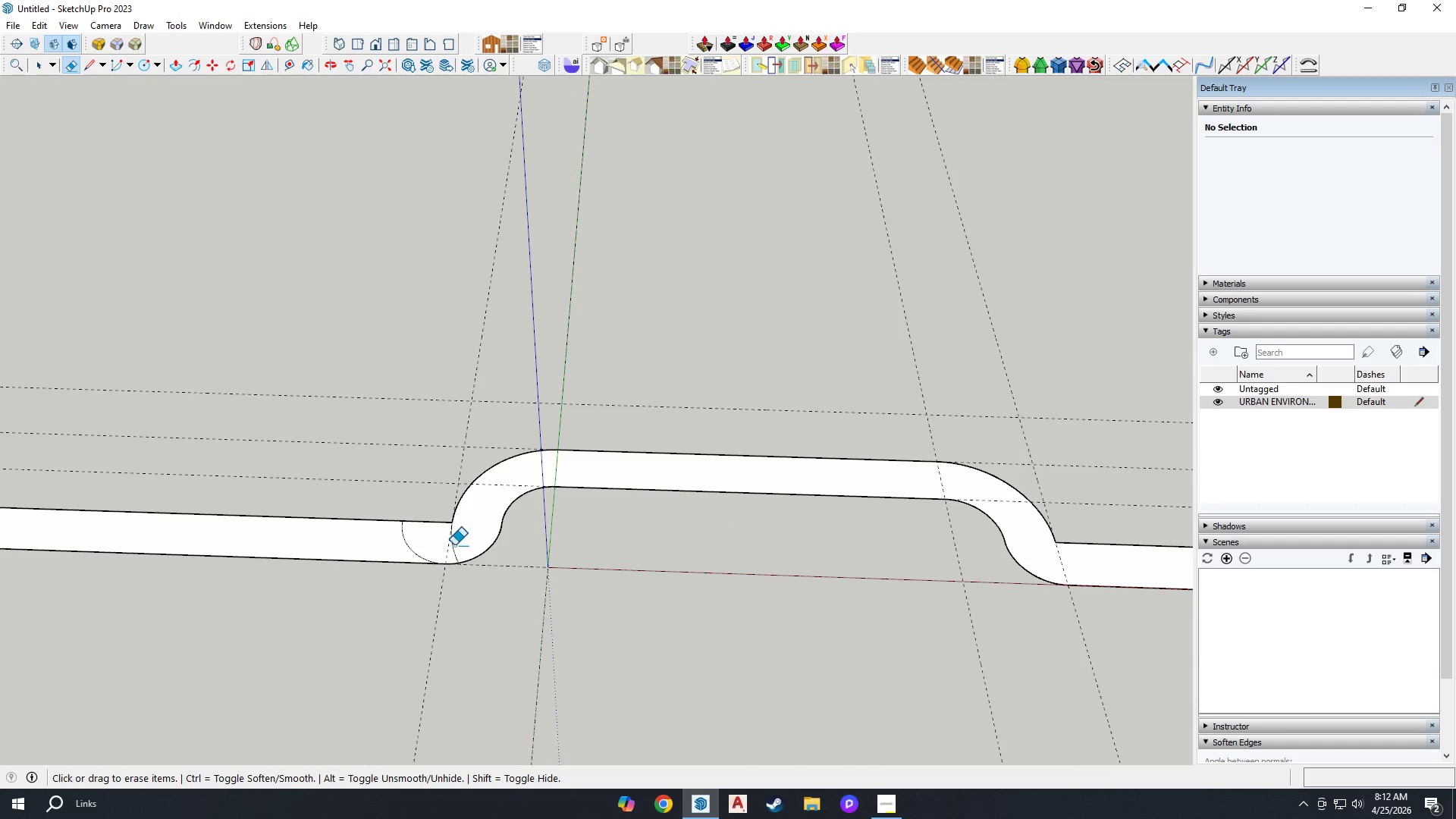 
left_click_drag(start_coordinate=[454, 545], to_coordinate=[453, 549])
 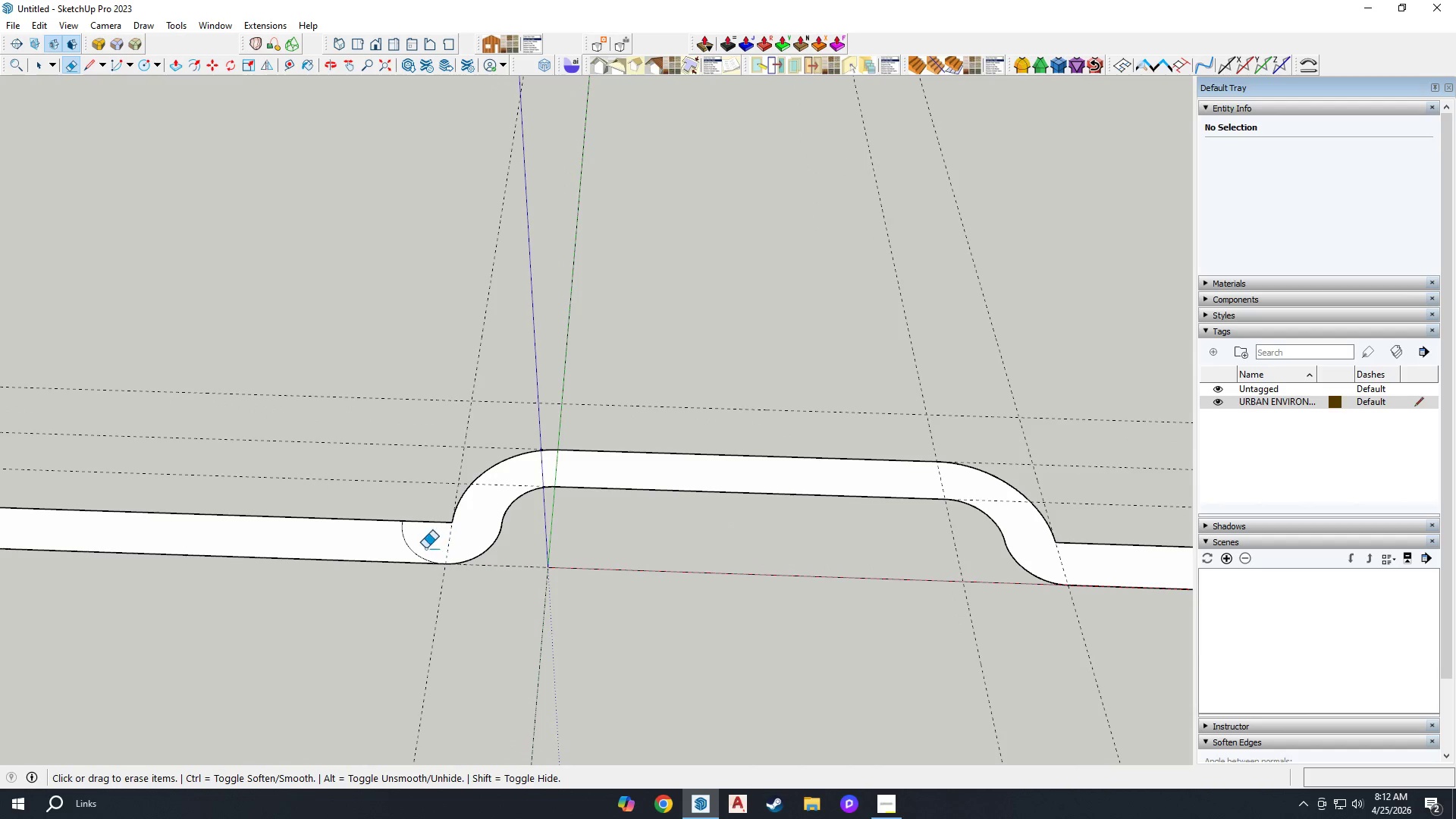 
left_click_drag(start_coordinate=[416, 545], to_coordinate=[381, 538])
 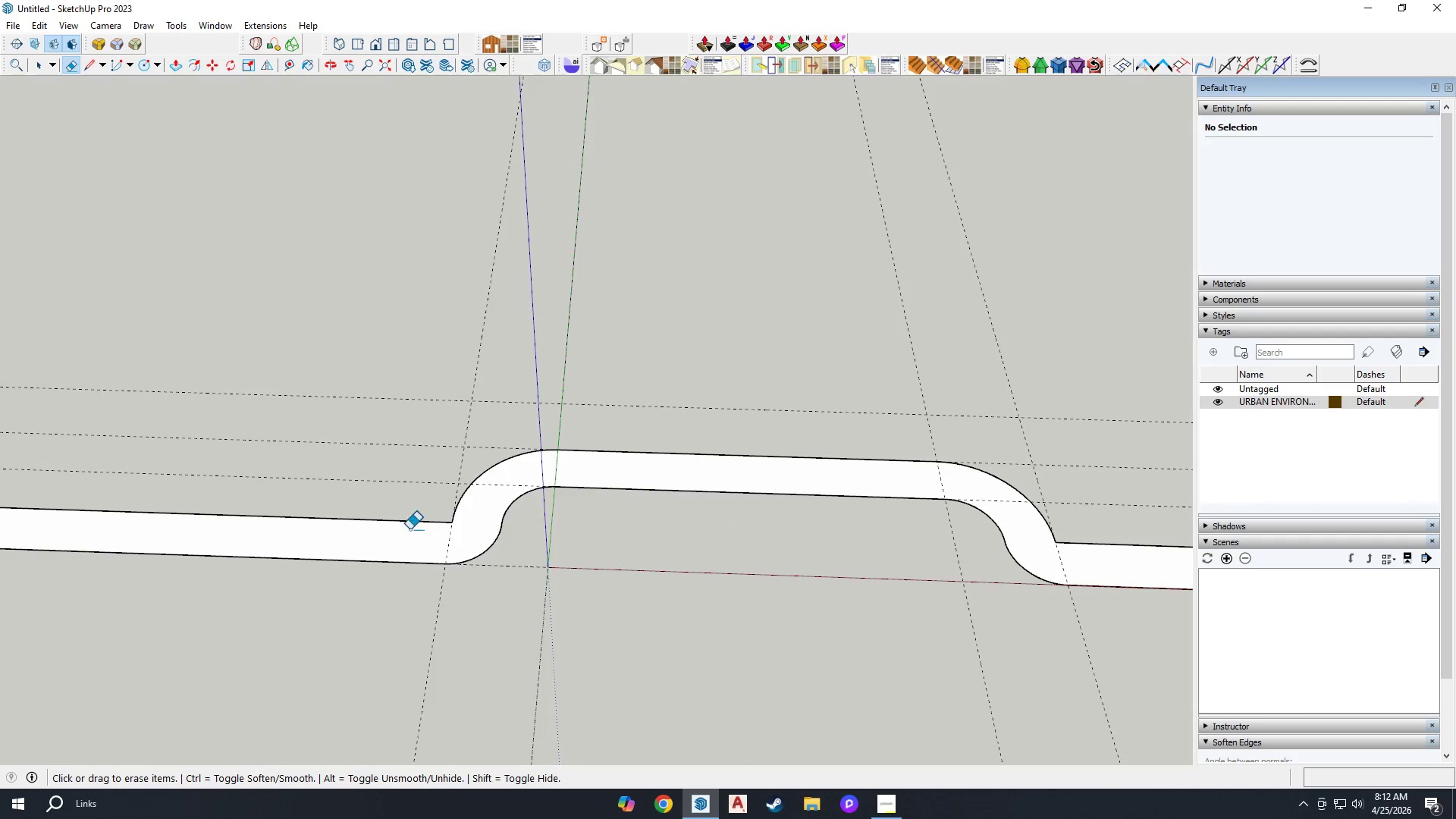 
key(L)
 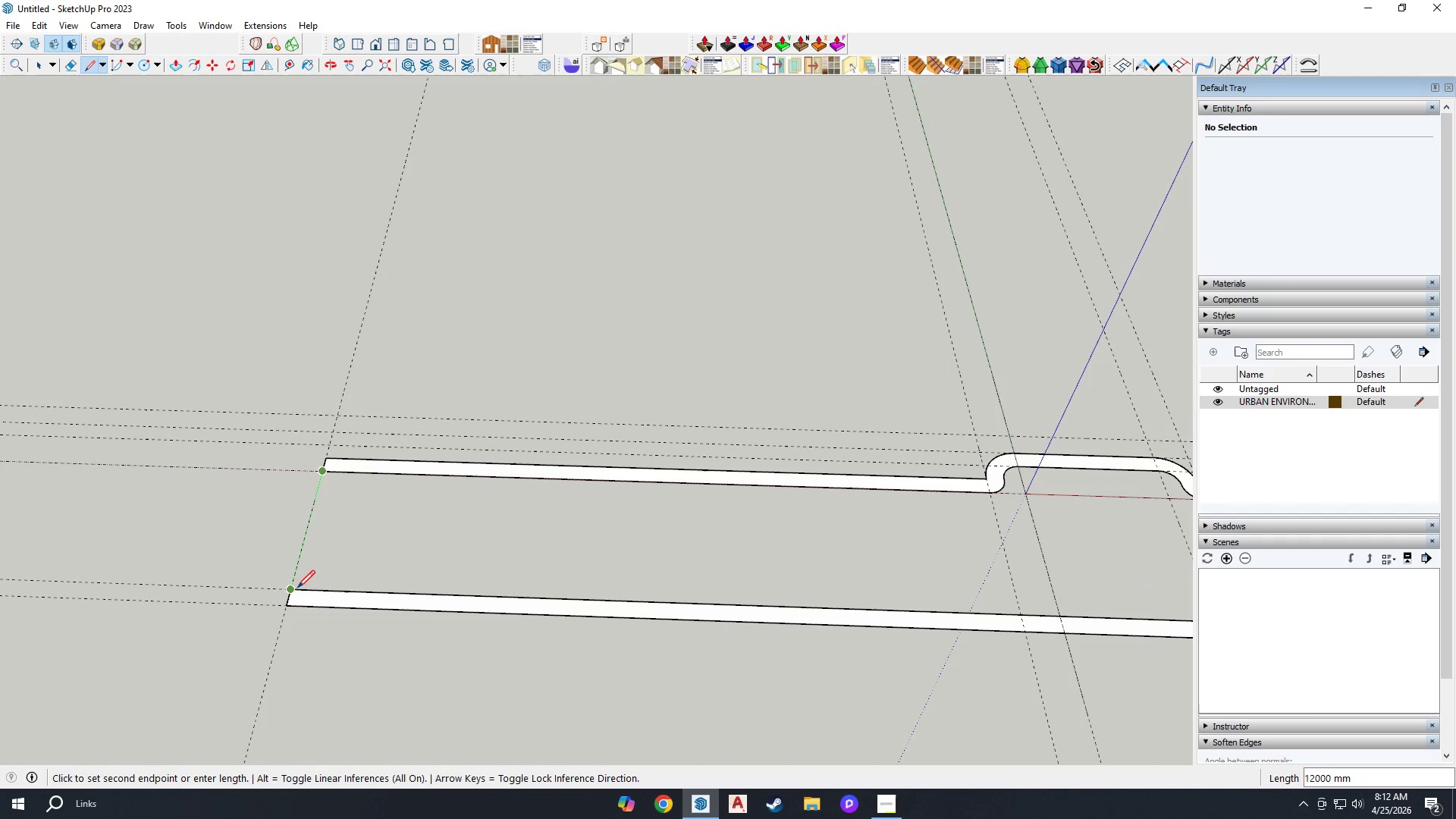 
scroll: coordinate [307, 485], scroll_direction: down, amount: 12.0
 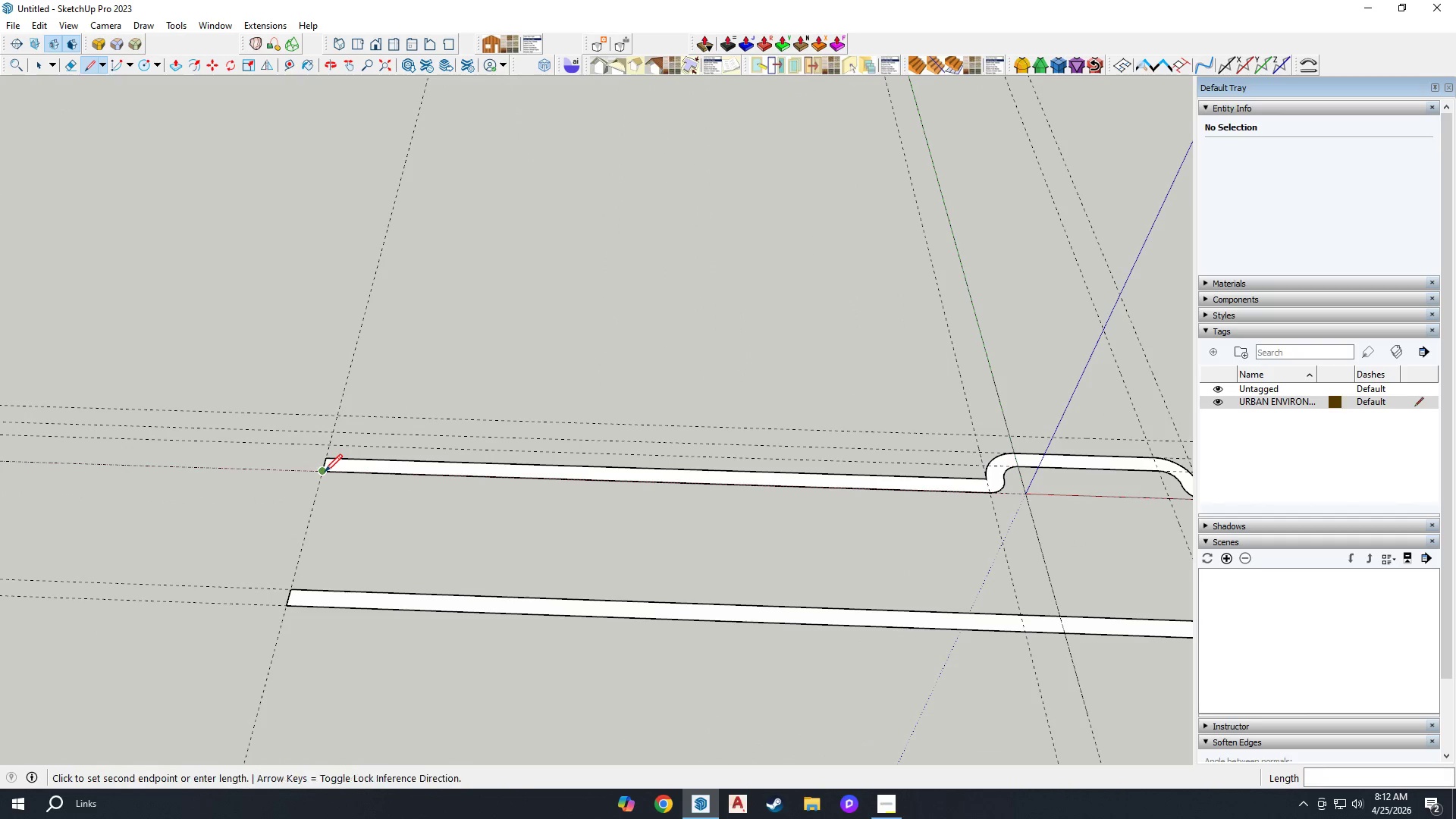 
key(Escape)
 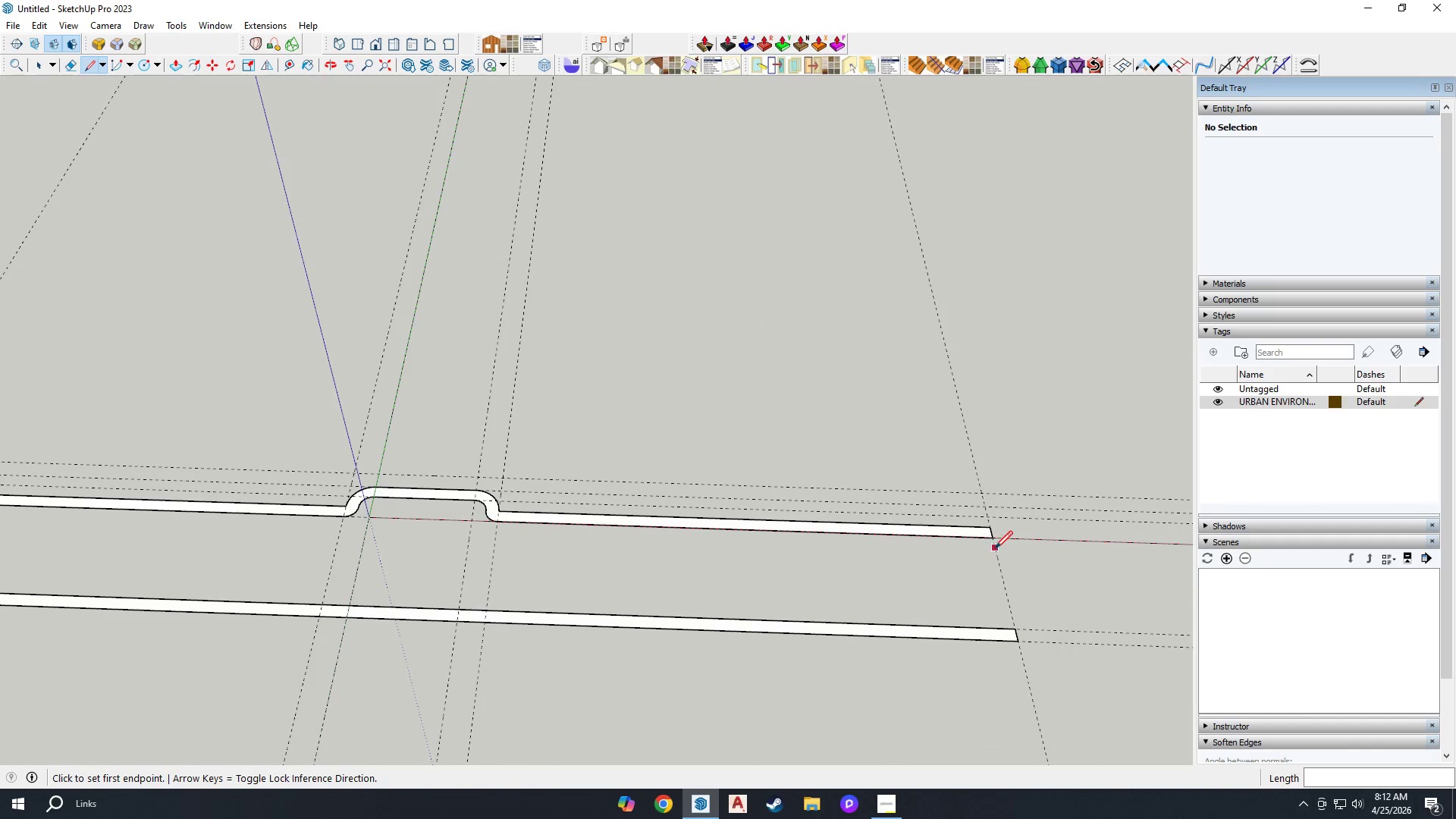 
scroll: coordinate [986, 560], scroll_direction: down, amount: 4.0
 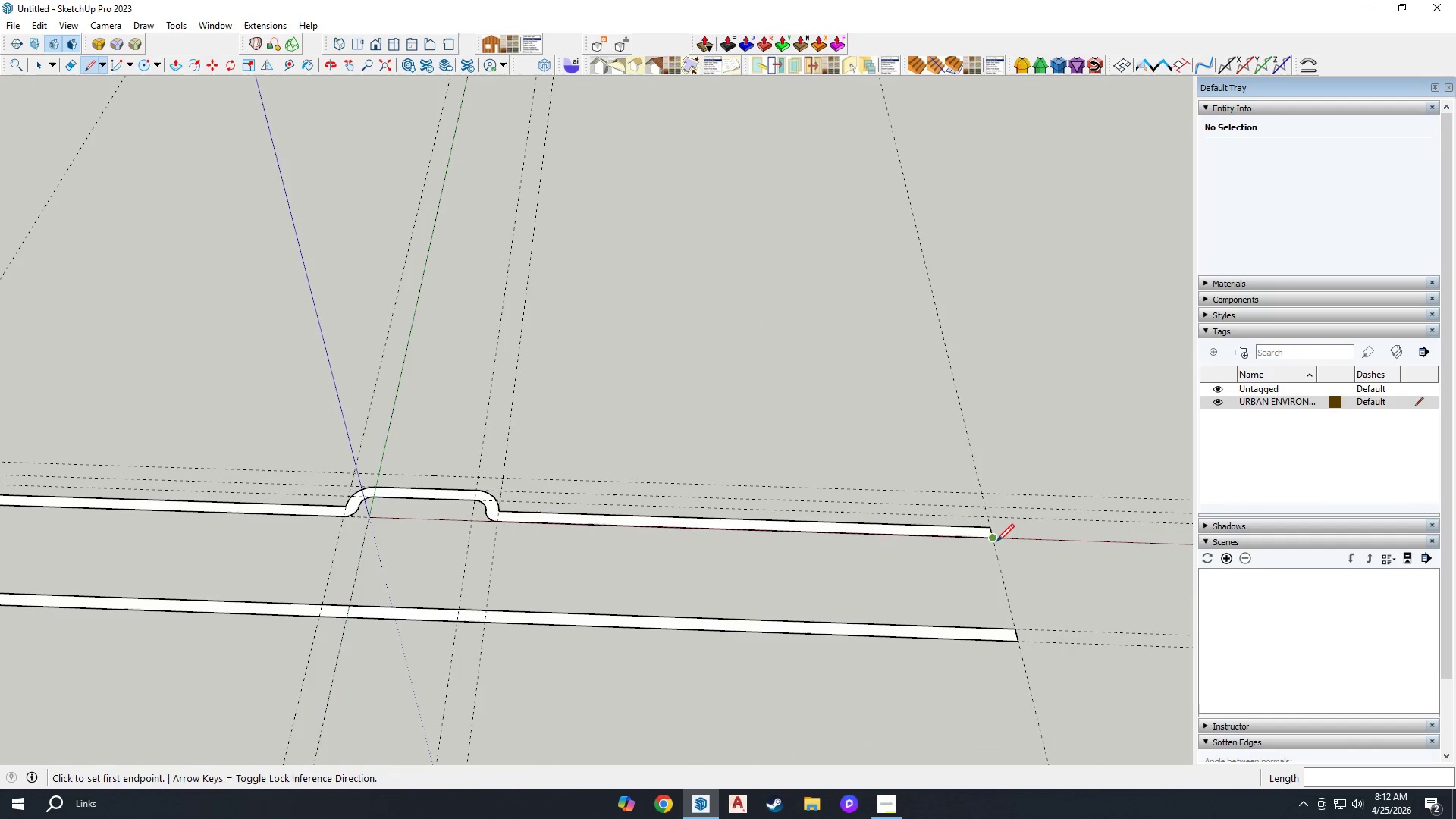 
left_click([996, 541])
 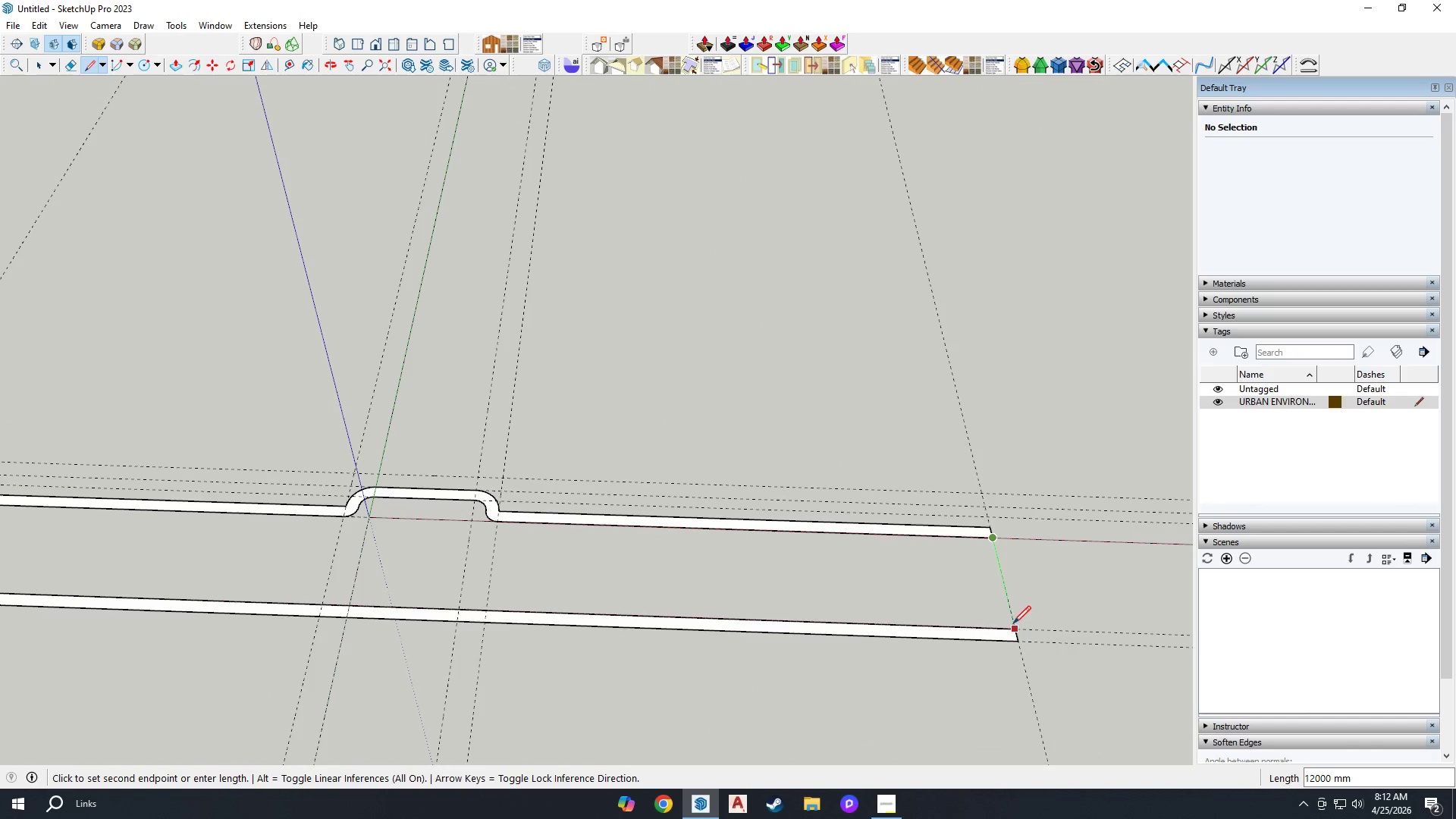 
left_click([1013, 624])
 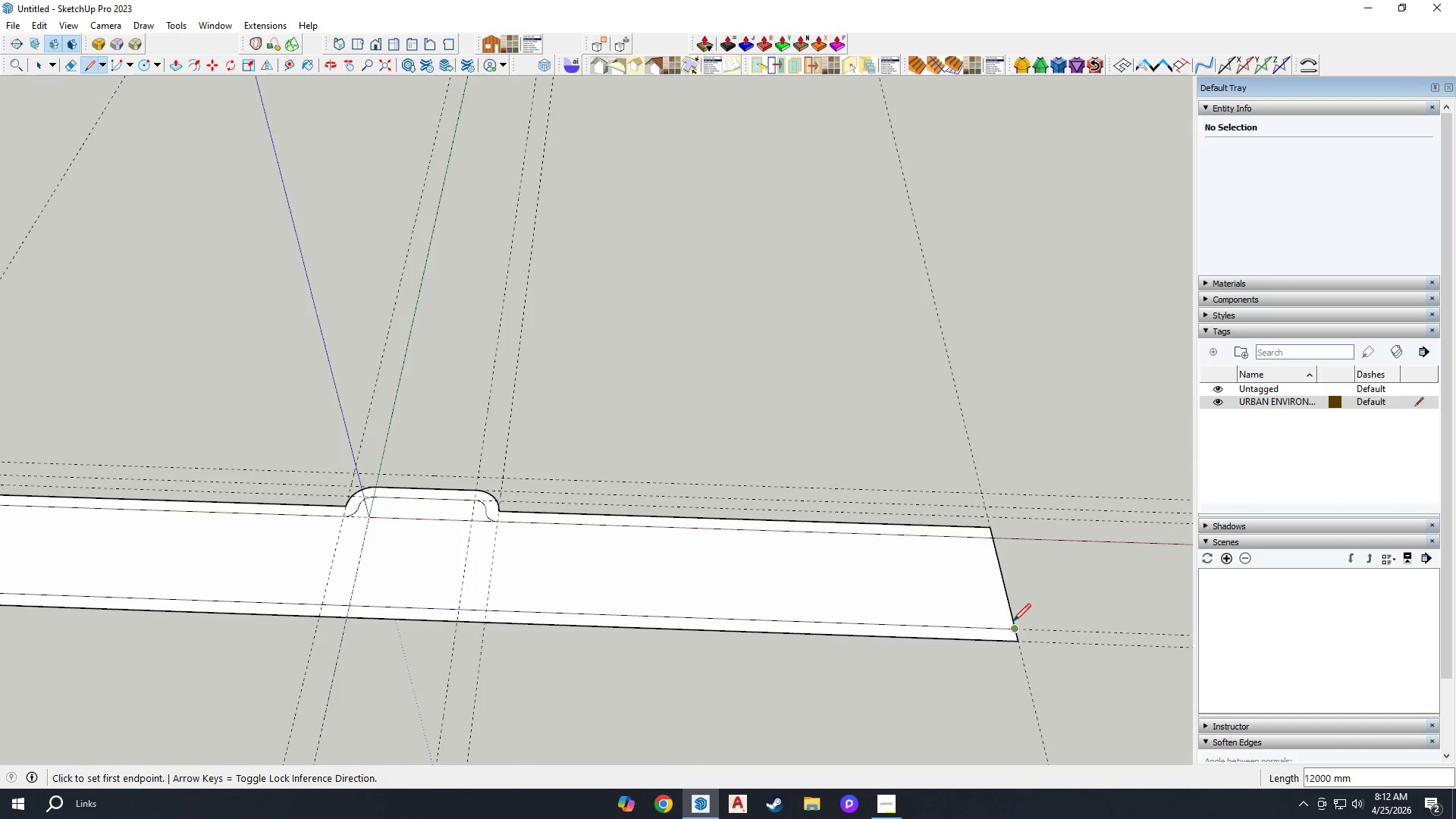 
key(Space)
 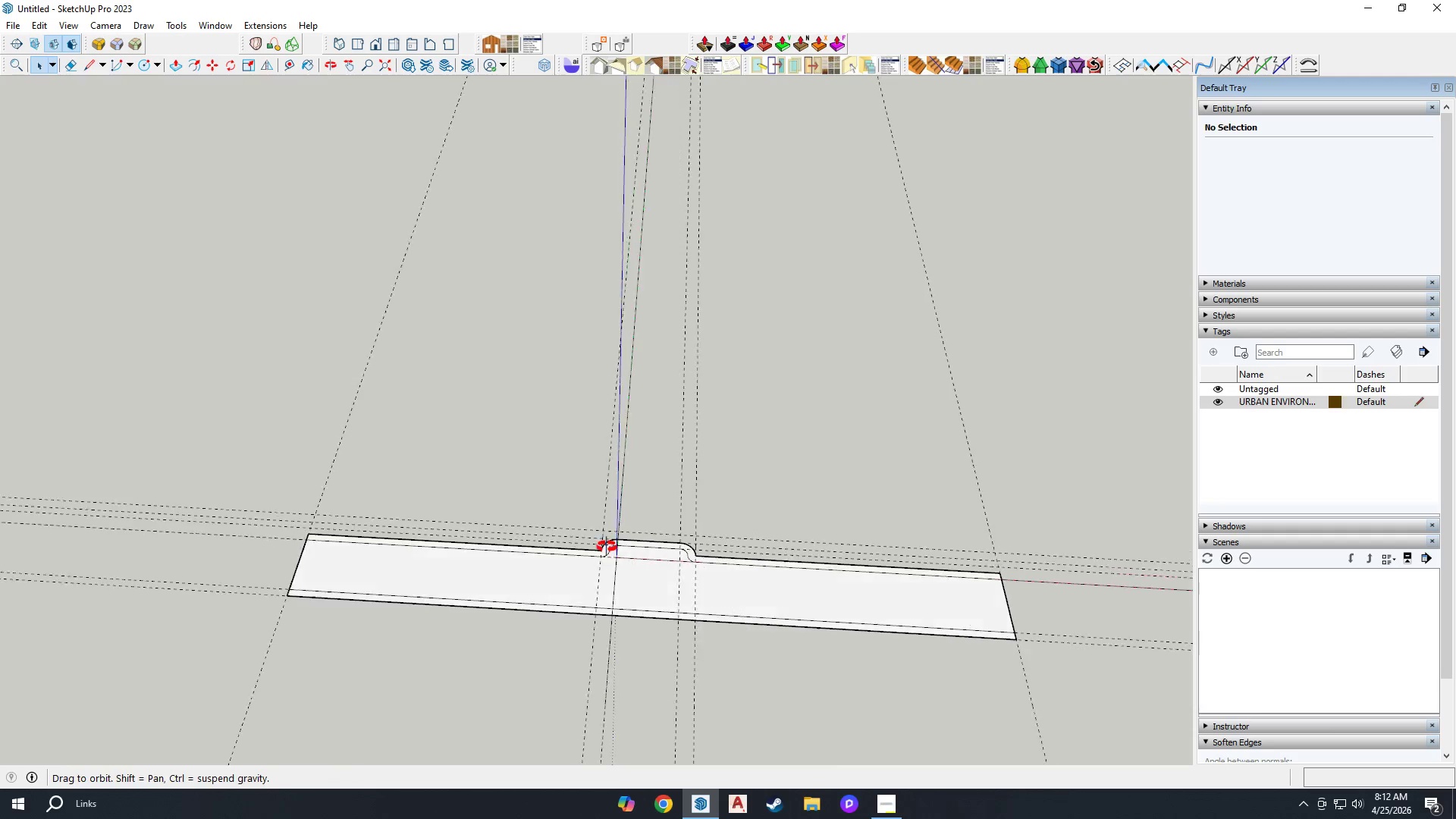 
scroll: coordinate [1003, 615], scroll_direction: down, amount: 6.0
 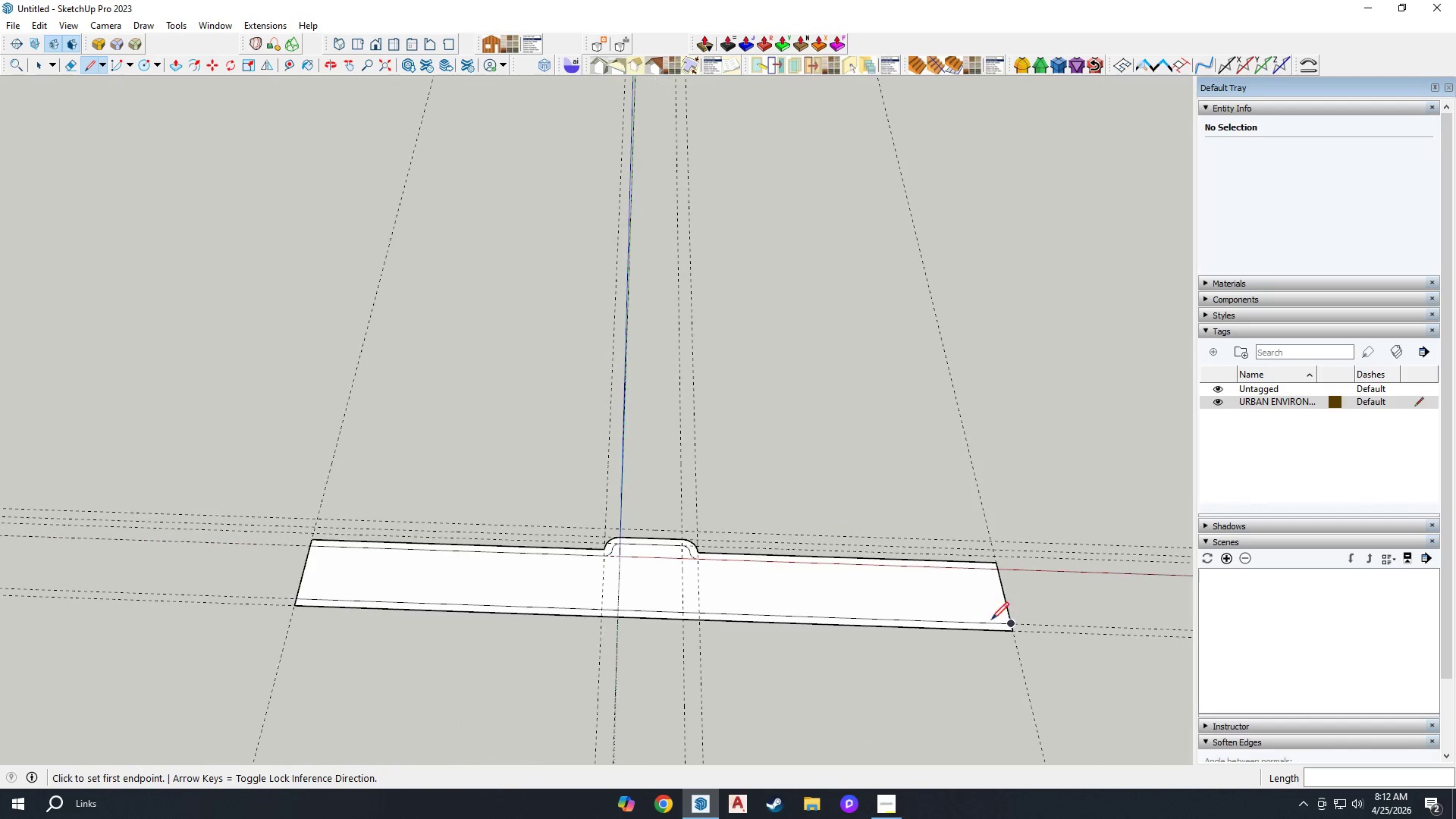 
scroll: coordinate [583, 547], scroll_direction: up, amount: 5.0
 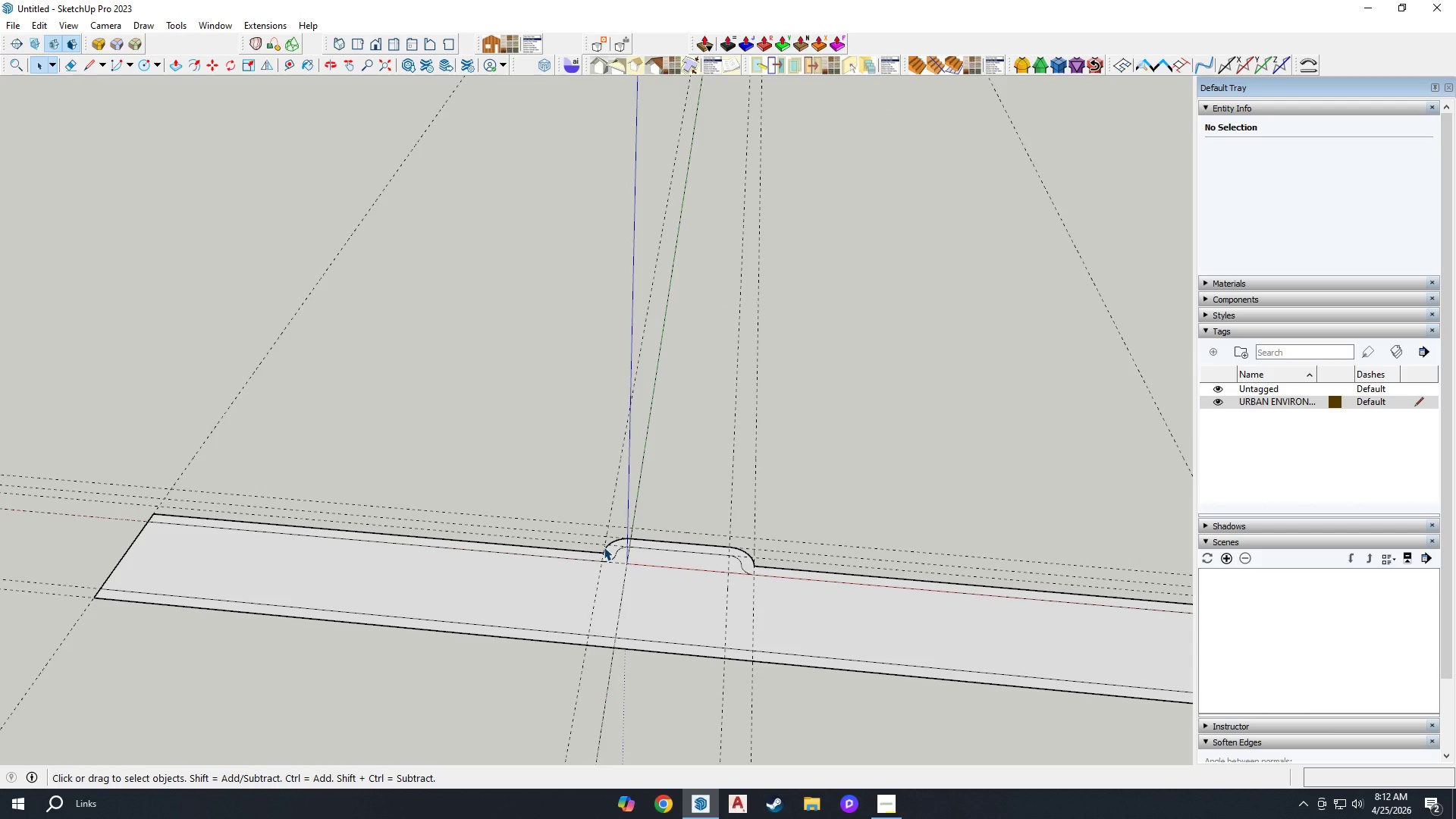 
scroll: coordinate [606, 544], scroll_direction: down, amount: 3.0
 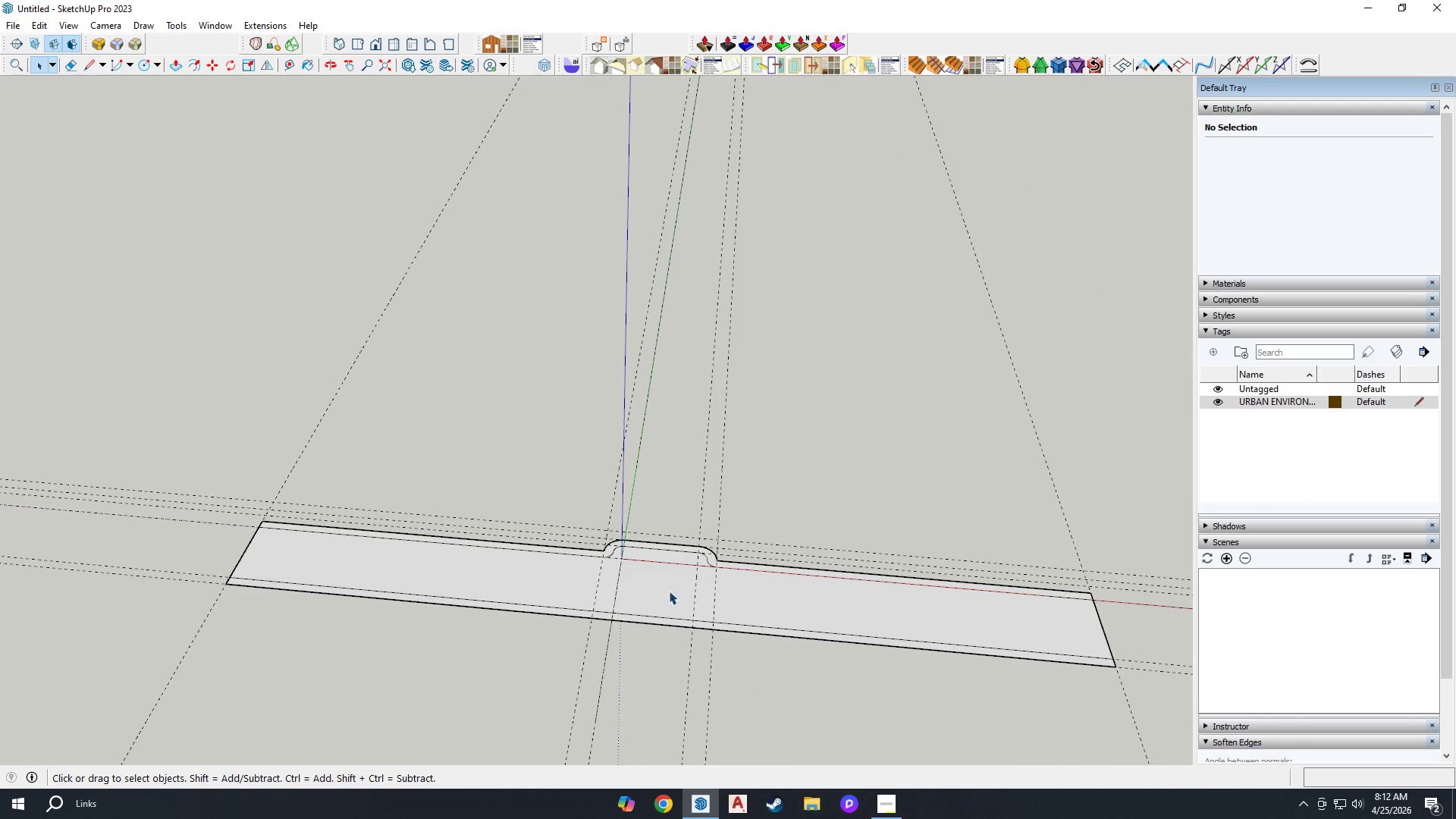 
scroll: coordinate [662, 495], scroll_direction: up, amount: 8.0
 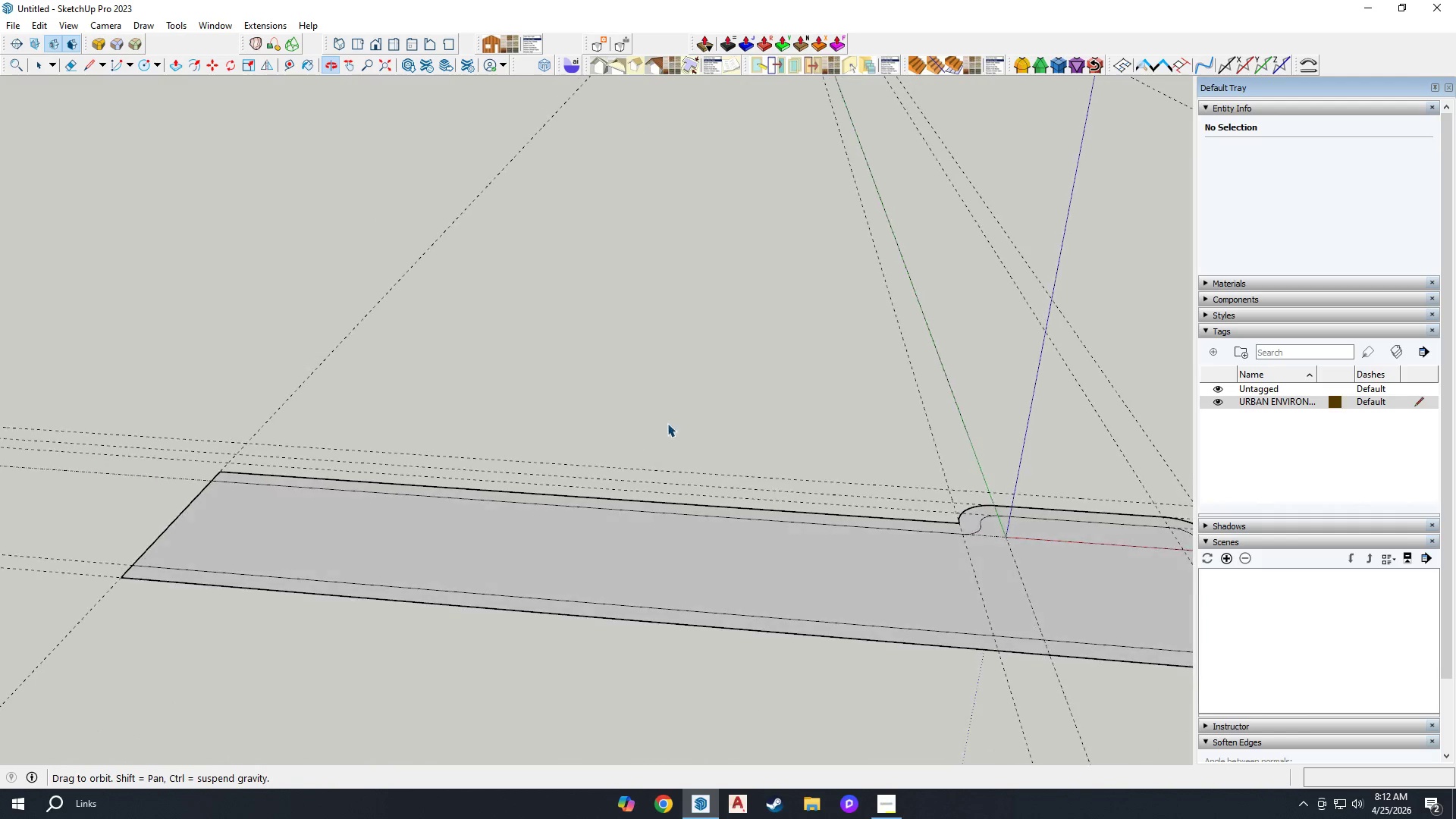 
scroll: coordinate [574, 507], scroll_direction: none, amount: 0.0
 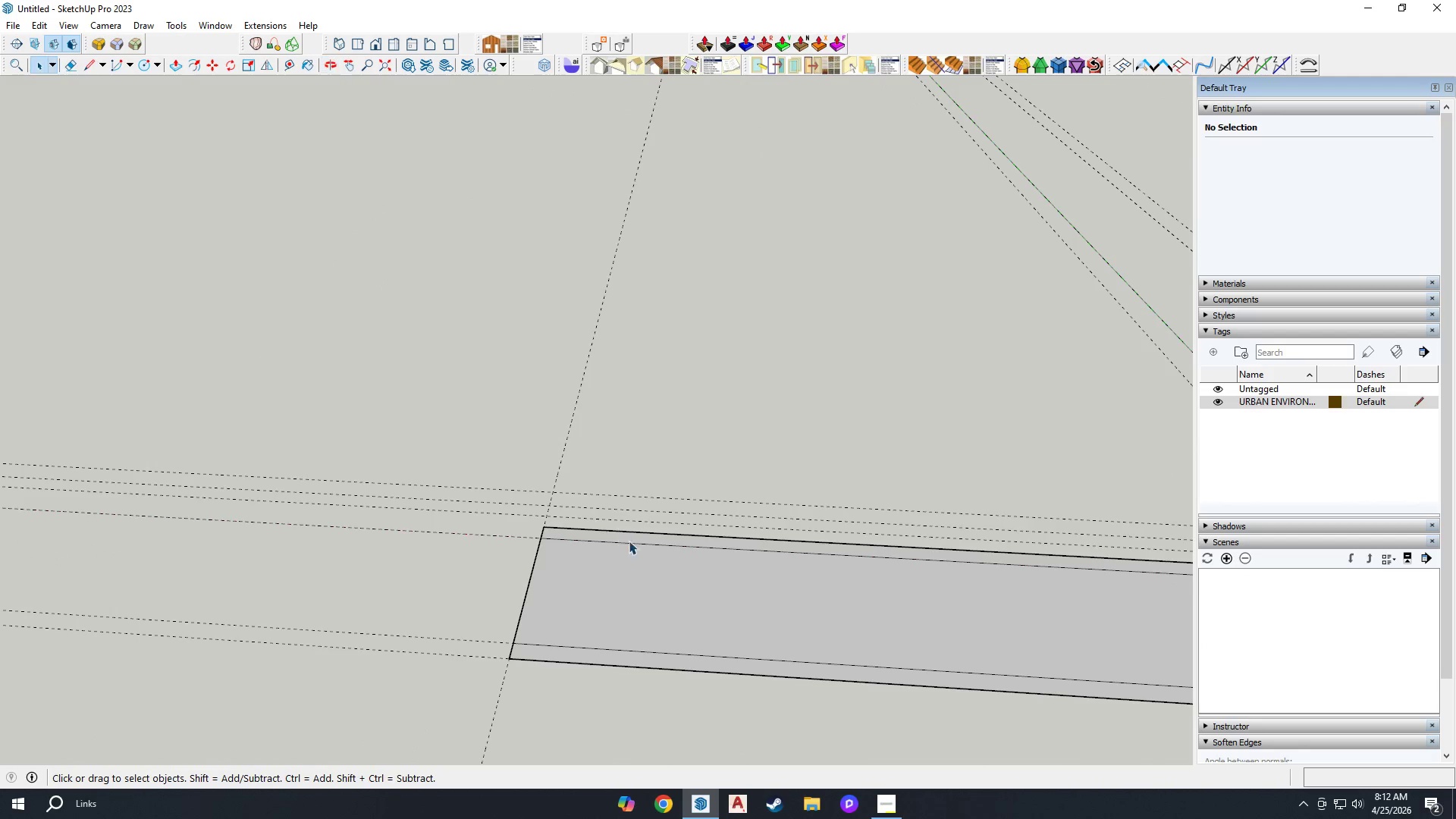 
scroll: coordinate [573, 617], scroll_direction: up, amount: 1.0
 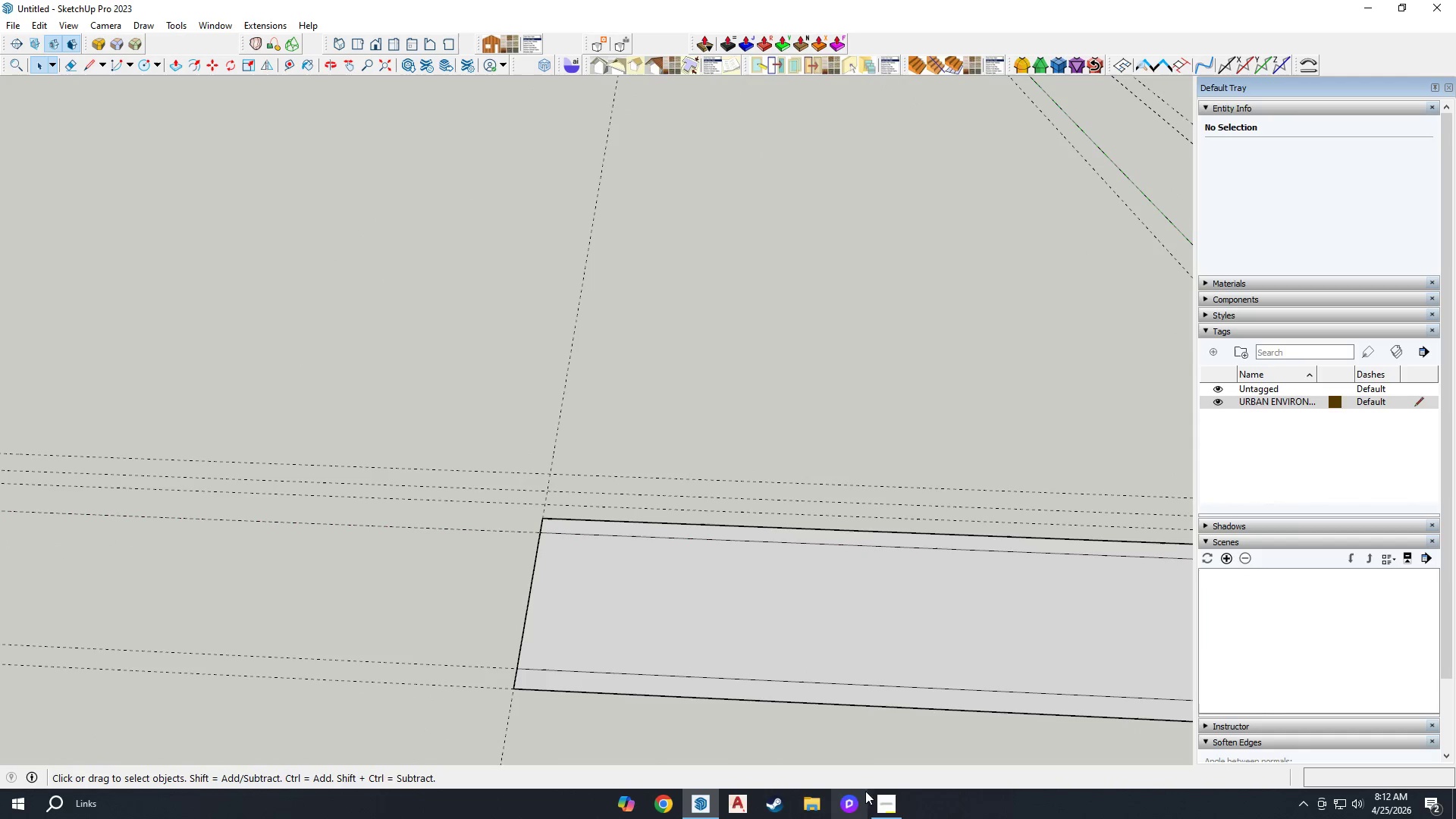 
left_click([884, 809])